 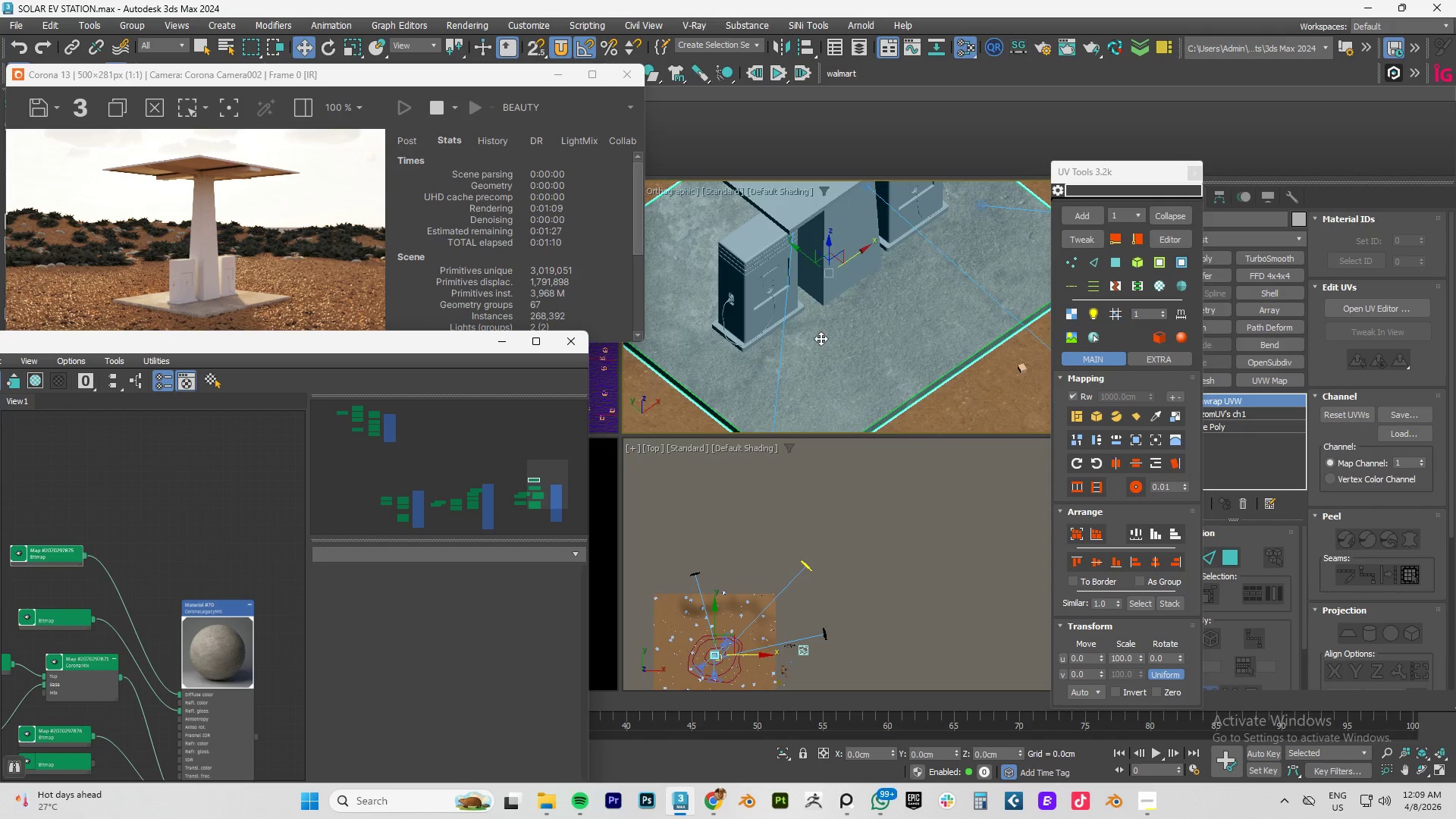 
scroll: coordinate [195, 649], scroll_direction: down, amount: 6.0
 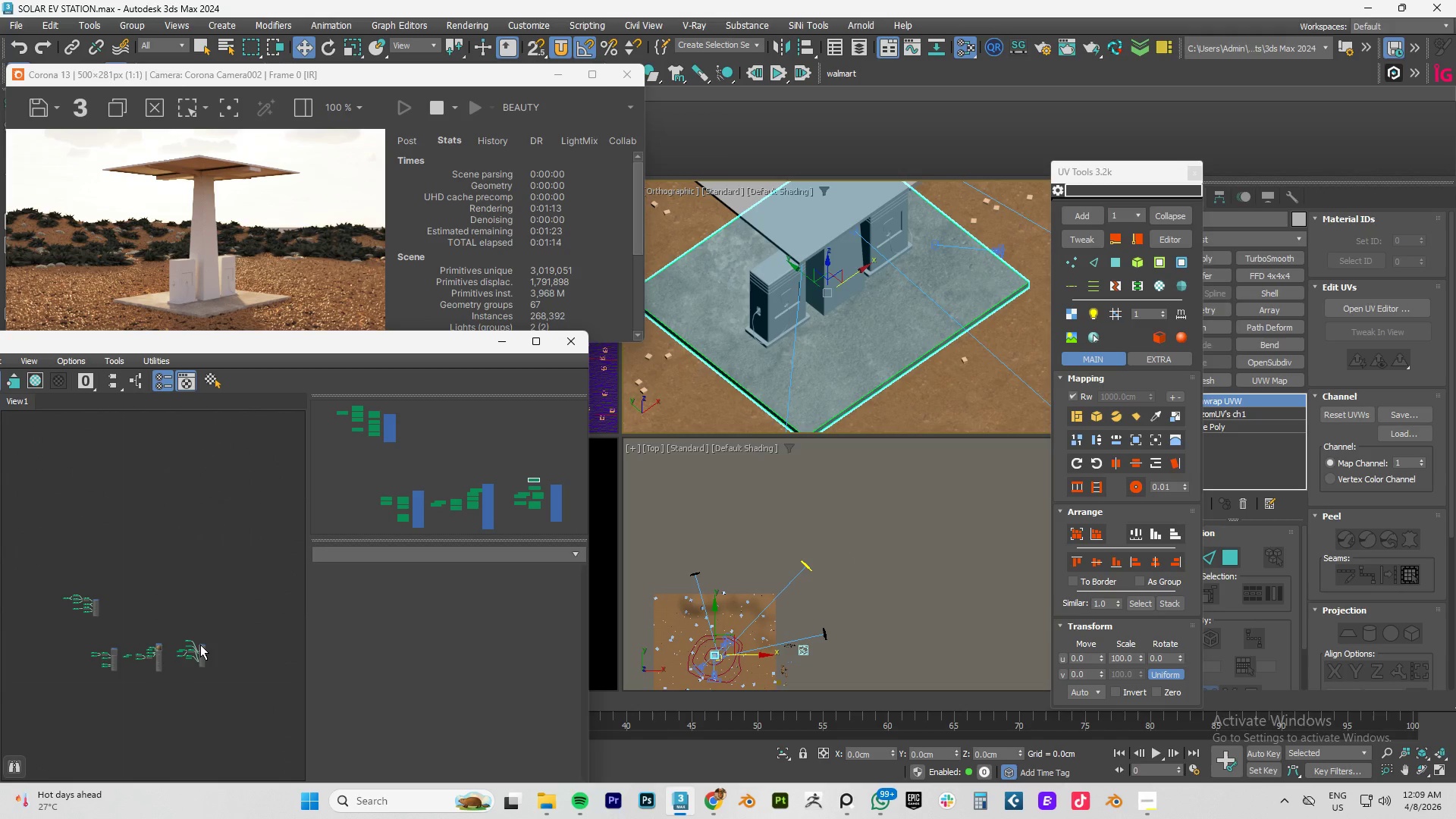 
scroll: coordinate [204, 670], scroll_direction: up, amount: 4.0
 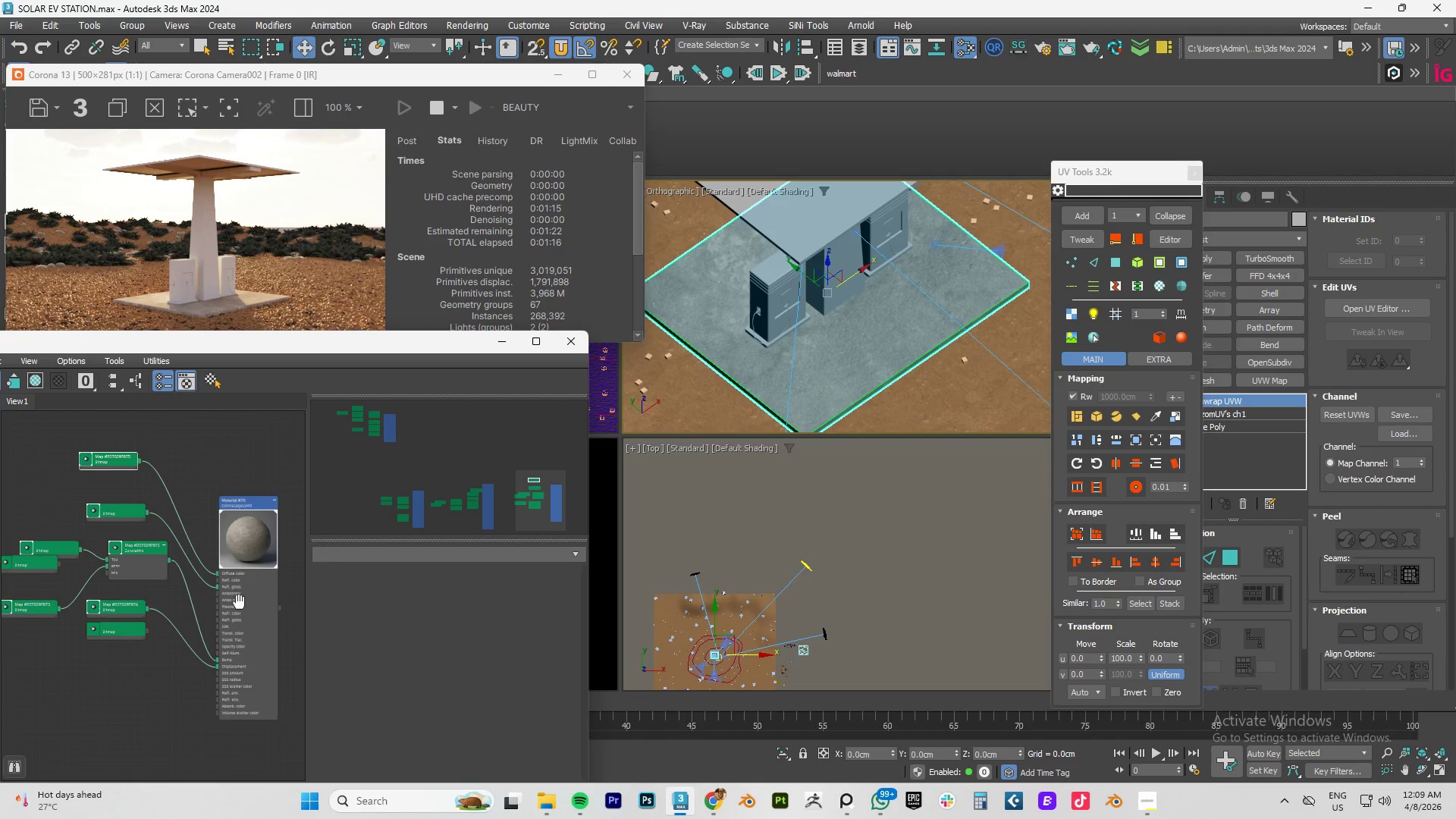 
key(Alt+AltLeft)
 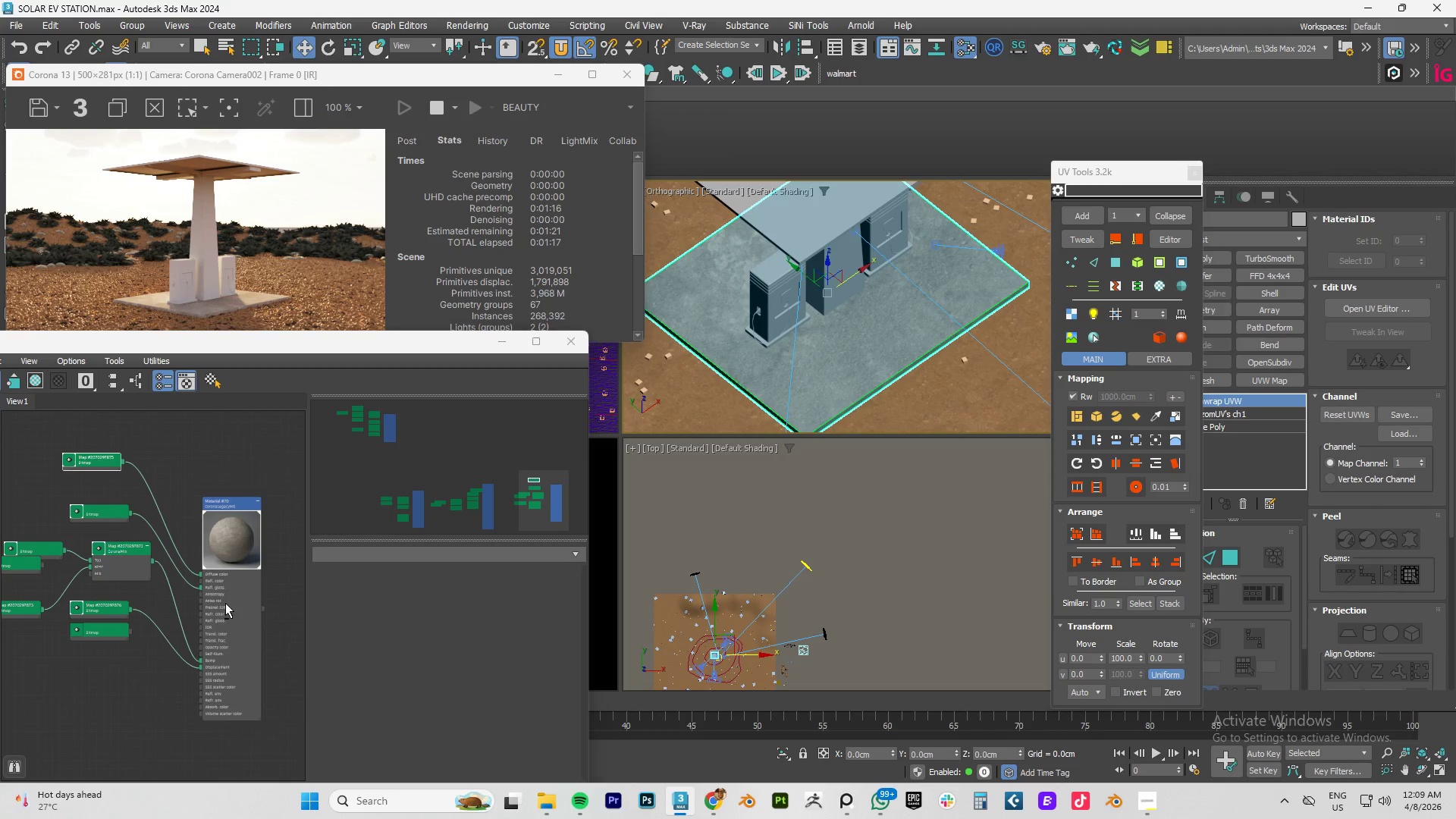 
key(Alt+Tab)